 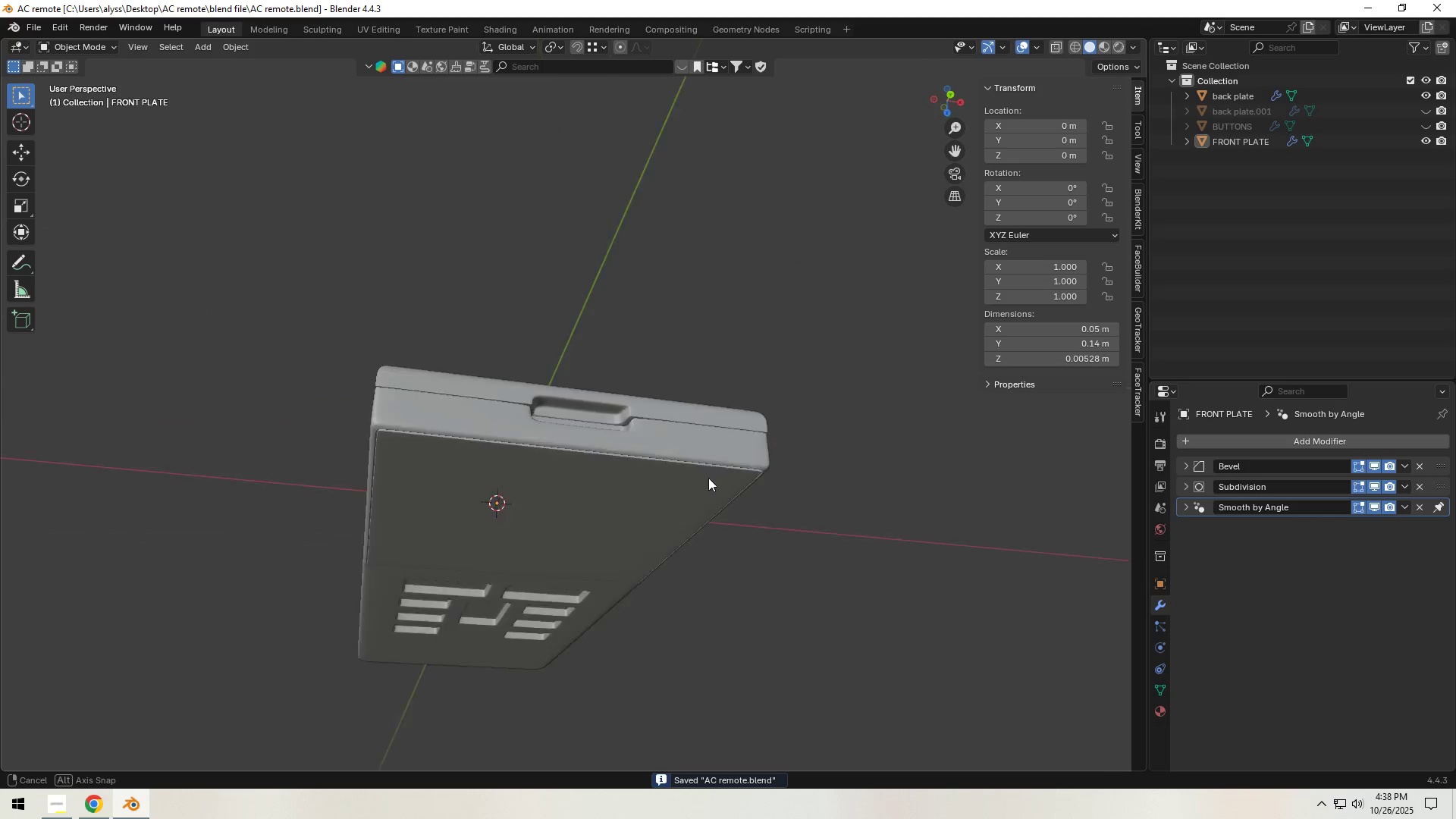 
scroll: coordinate [571, 532], scroll_direction: down, amount: 6.0
 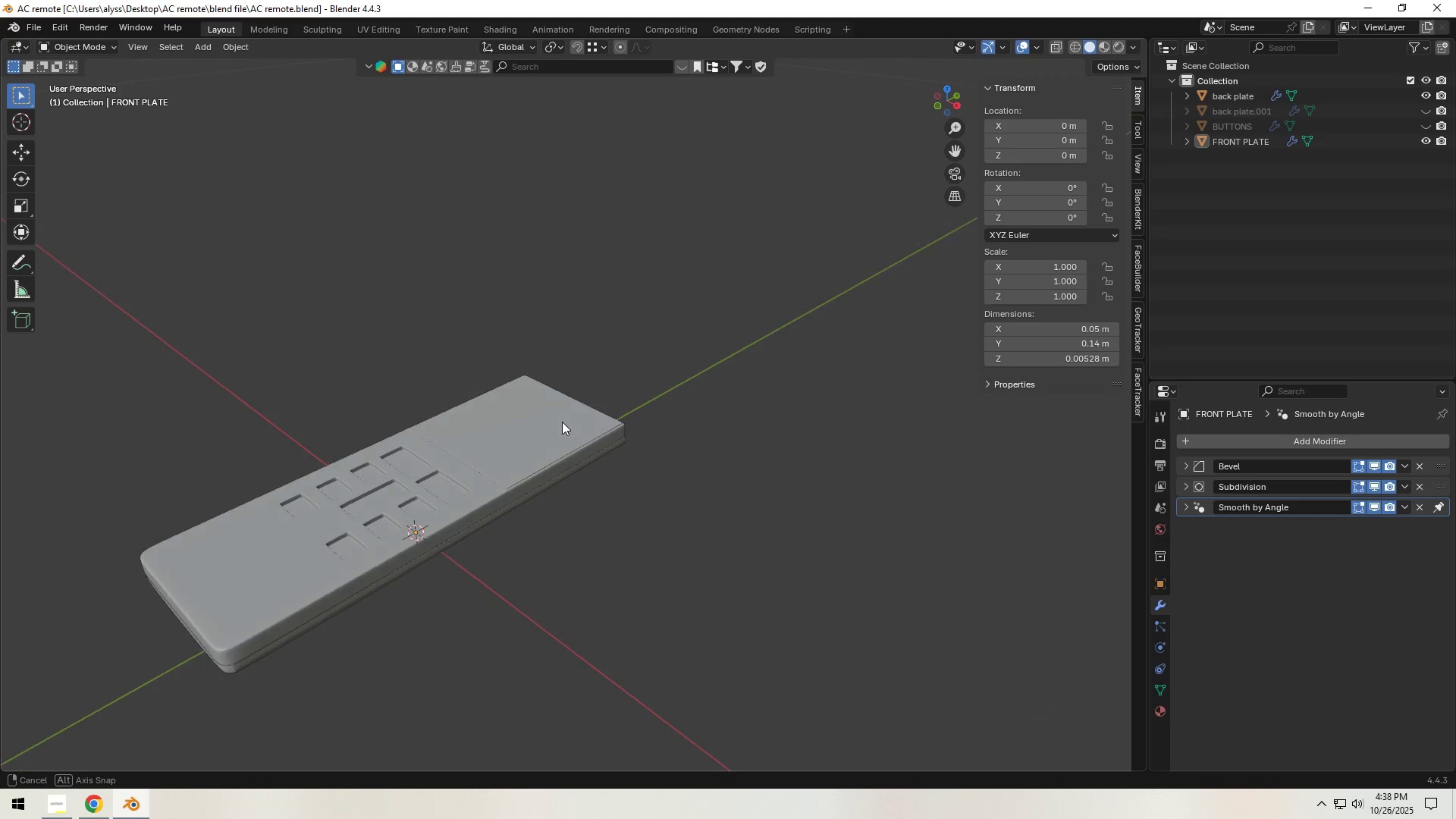 
hold_key(key=ShiftLeft, duration=0.45)
 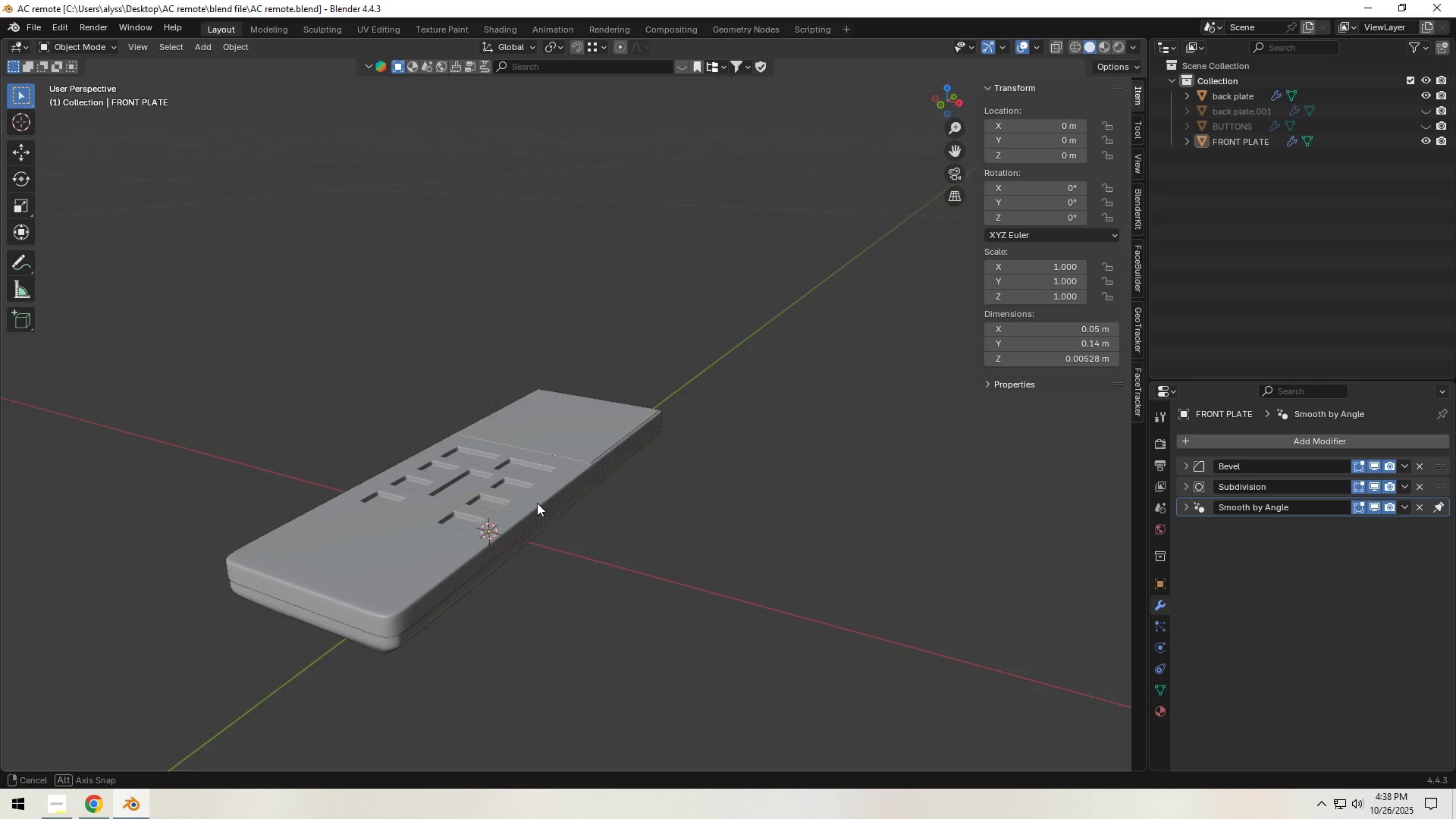 
scroll: coordinate [538, 506], scroll_direction: up, amount: 2.0
 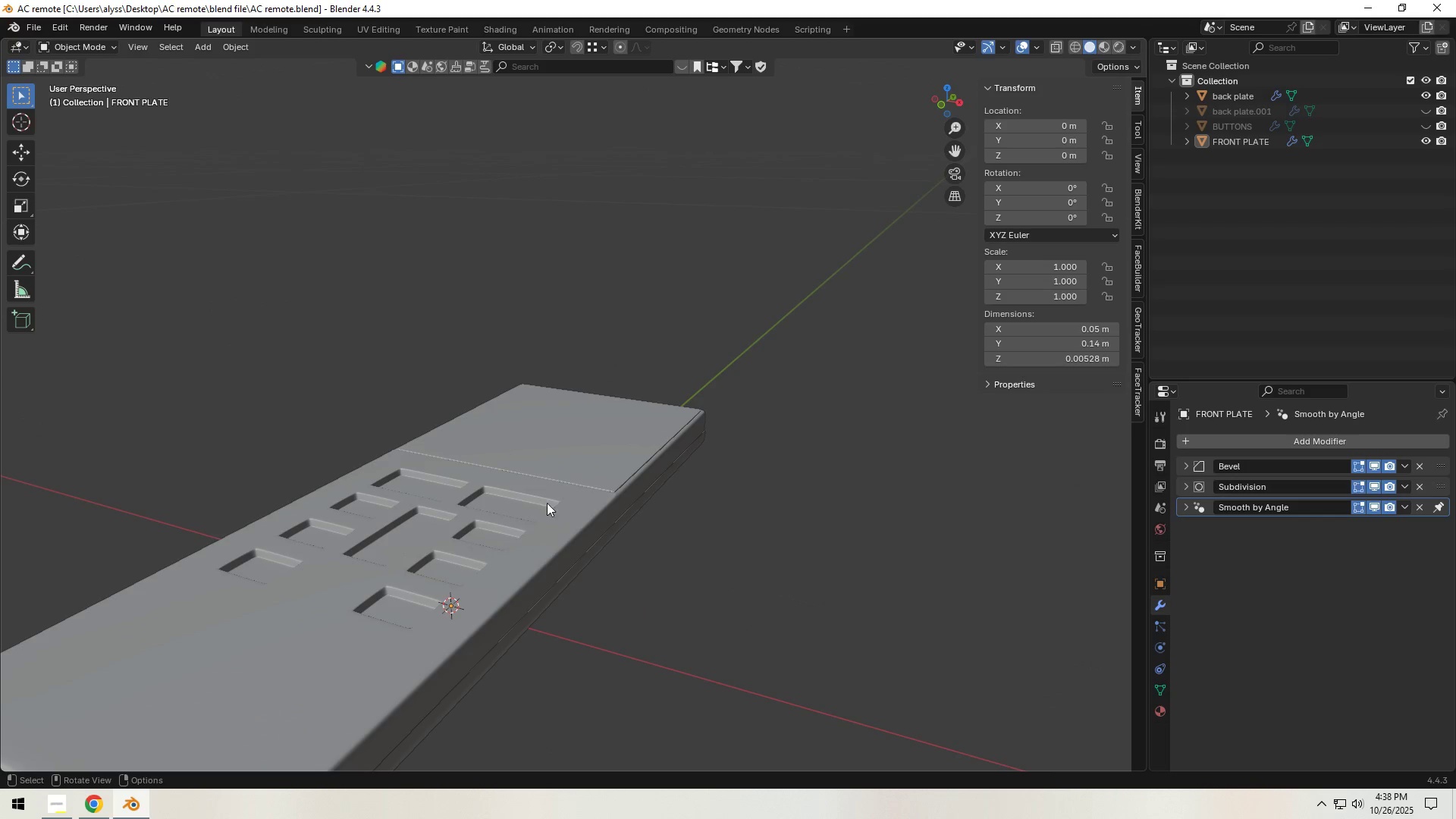 
hold_key(key=ShiftLeft, duration=0.3)
 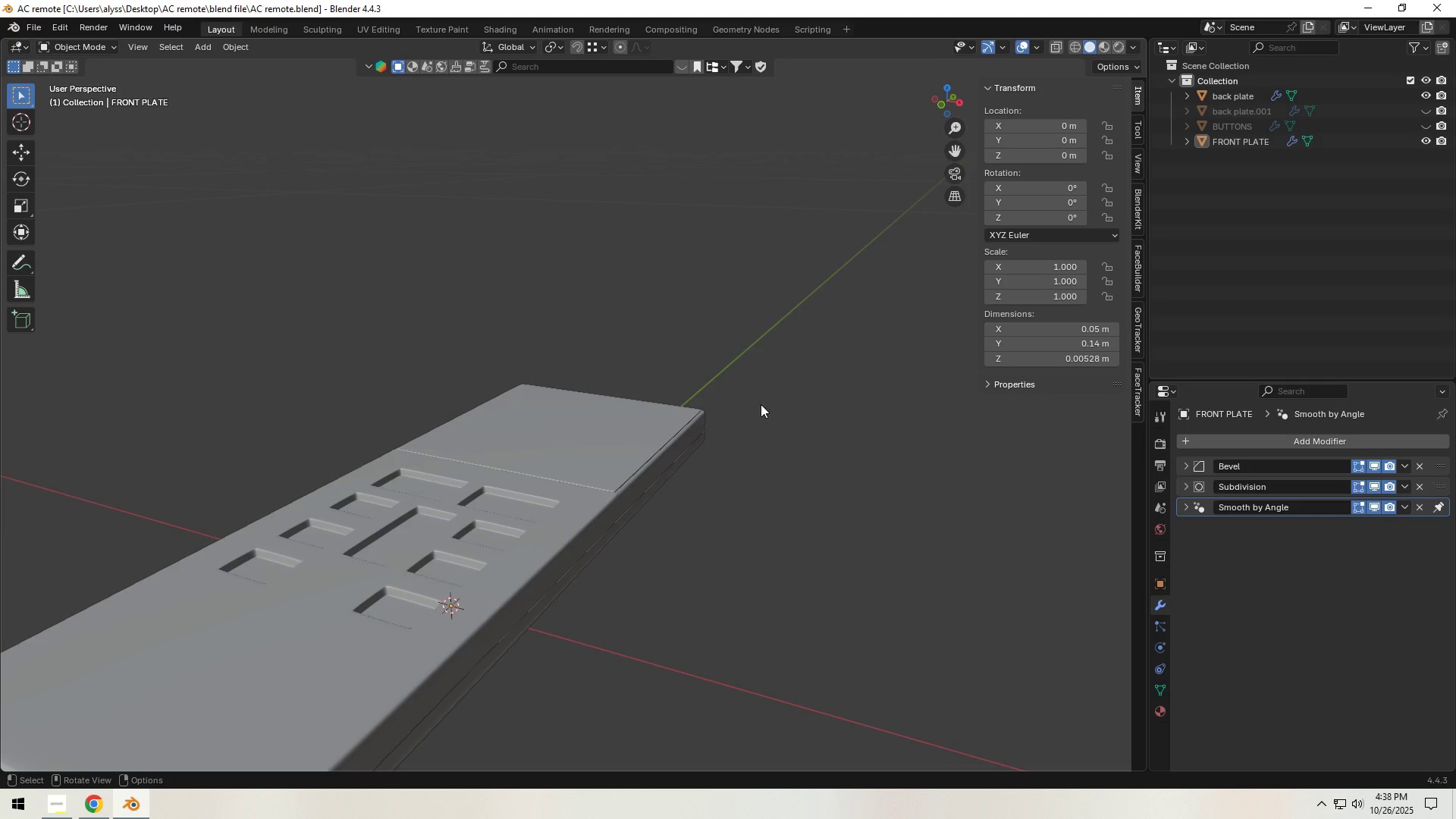 
key(Control+S)
 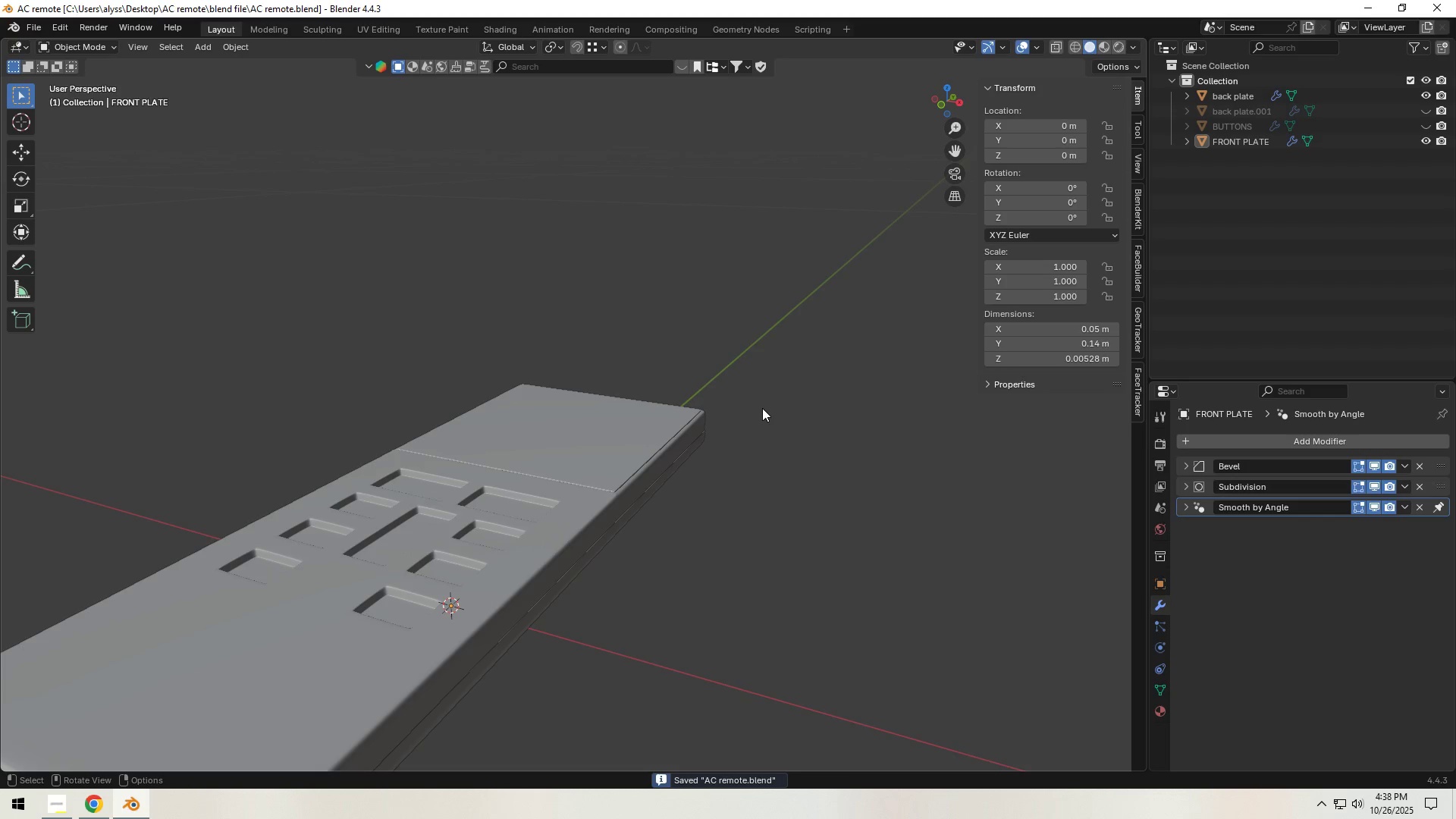 
scroll: coordinate [758, 411], scroll_direction: down, amount: 2.0
 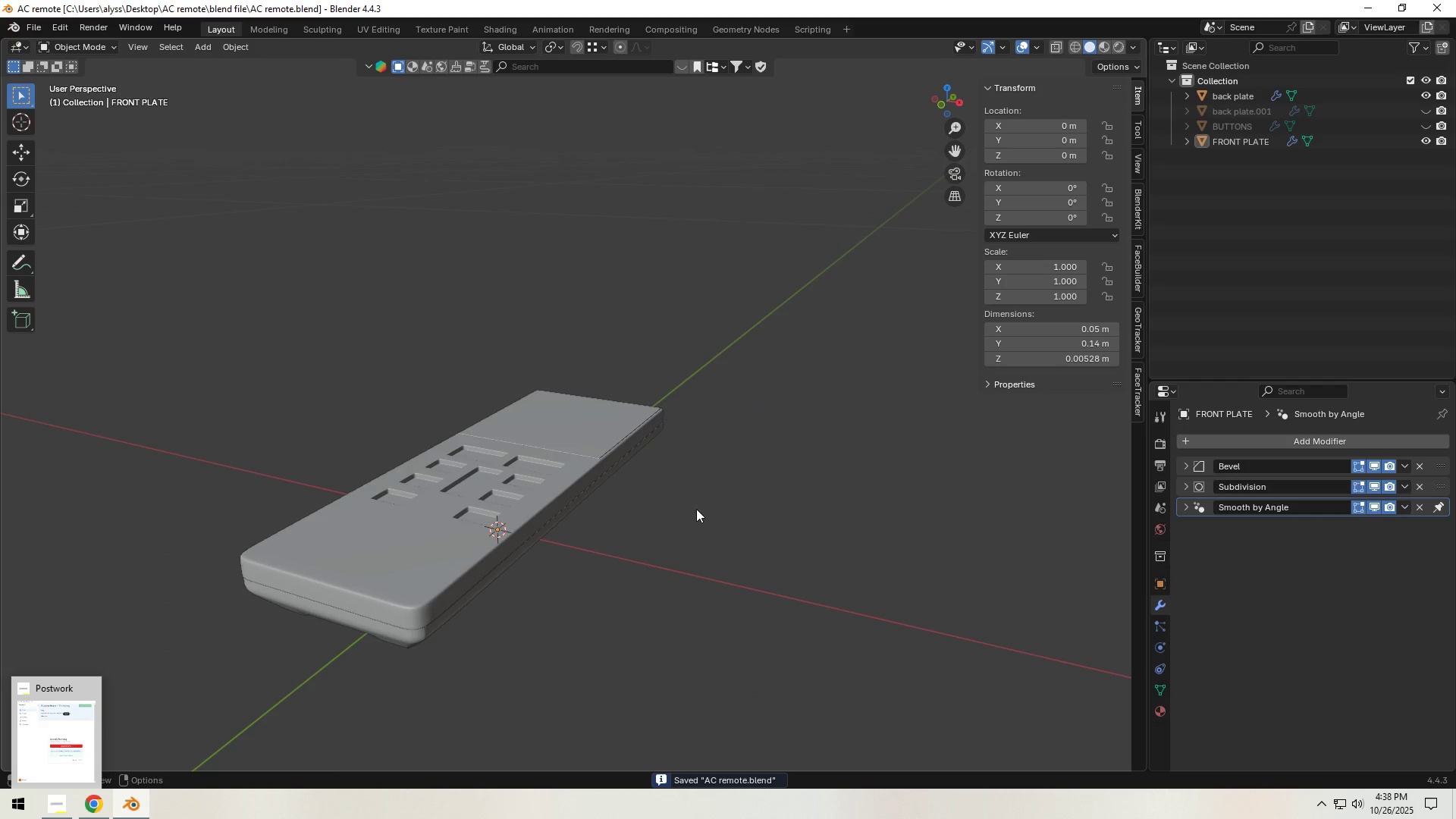 
double_click([1426, 124])
 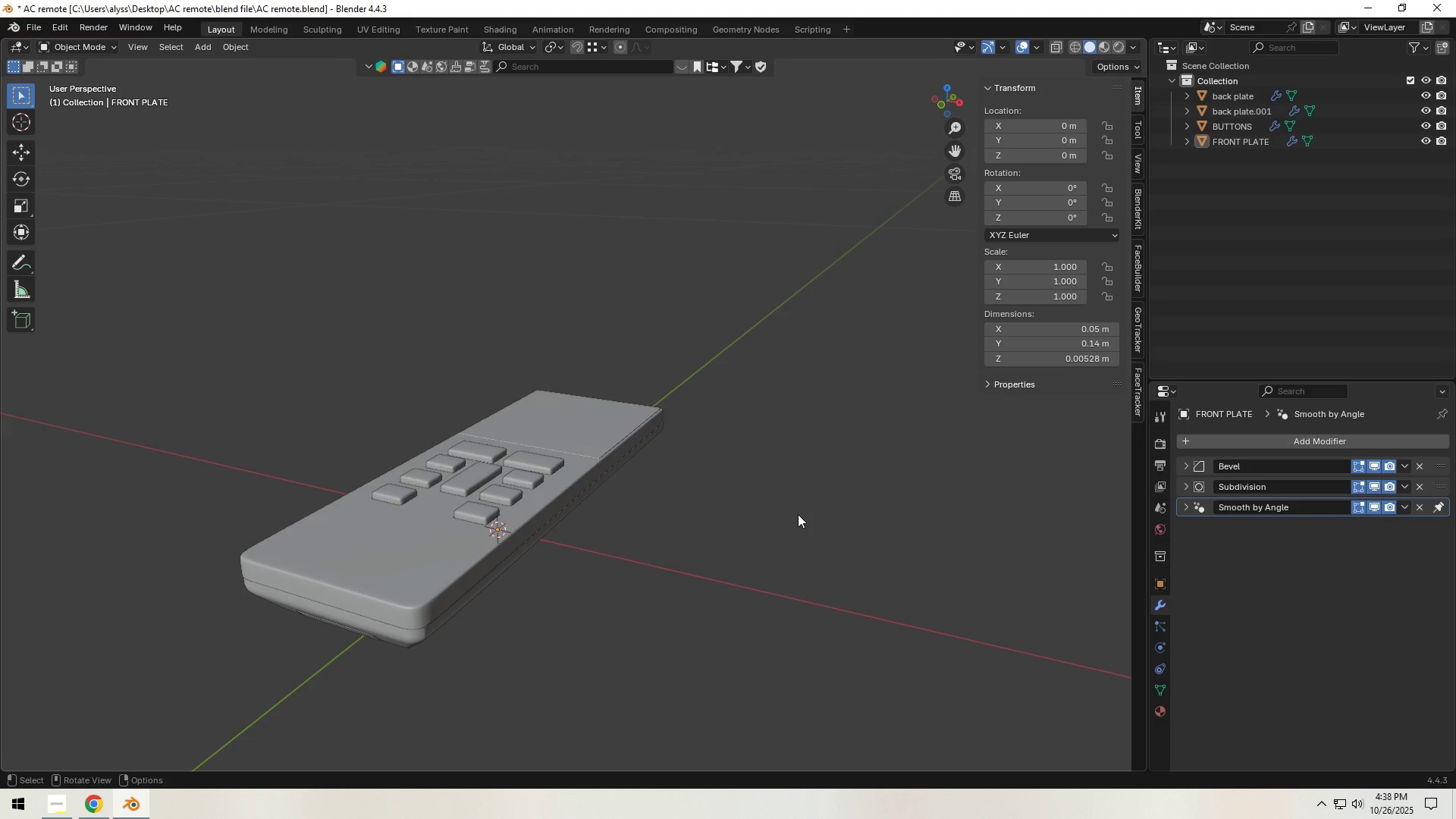 
left_click([798, 514])
 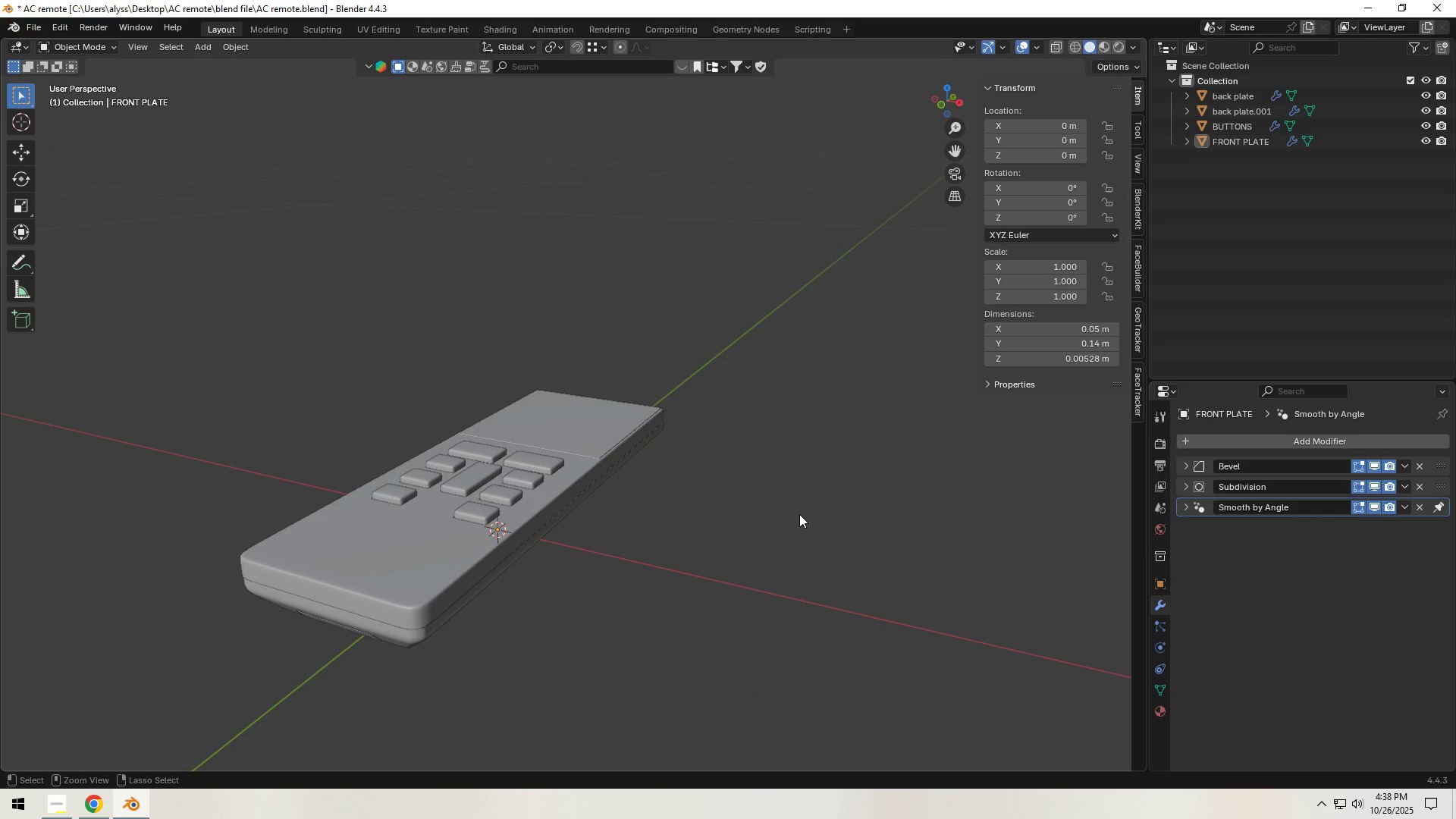 